 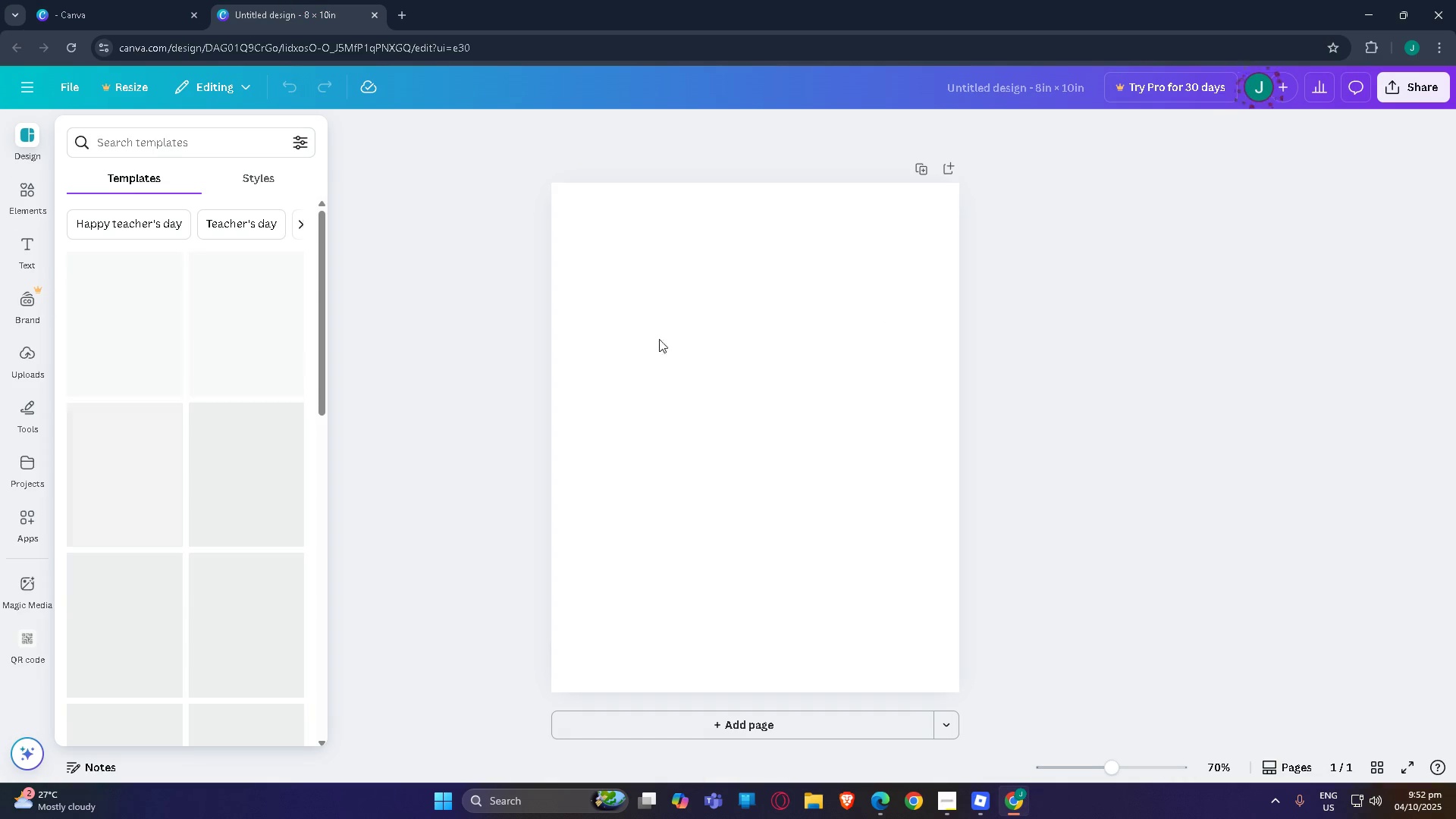 
left_click([705, 366])
 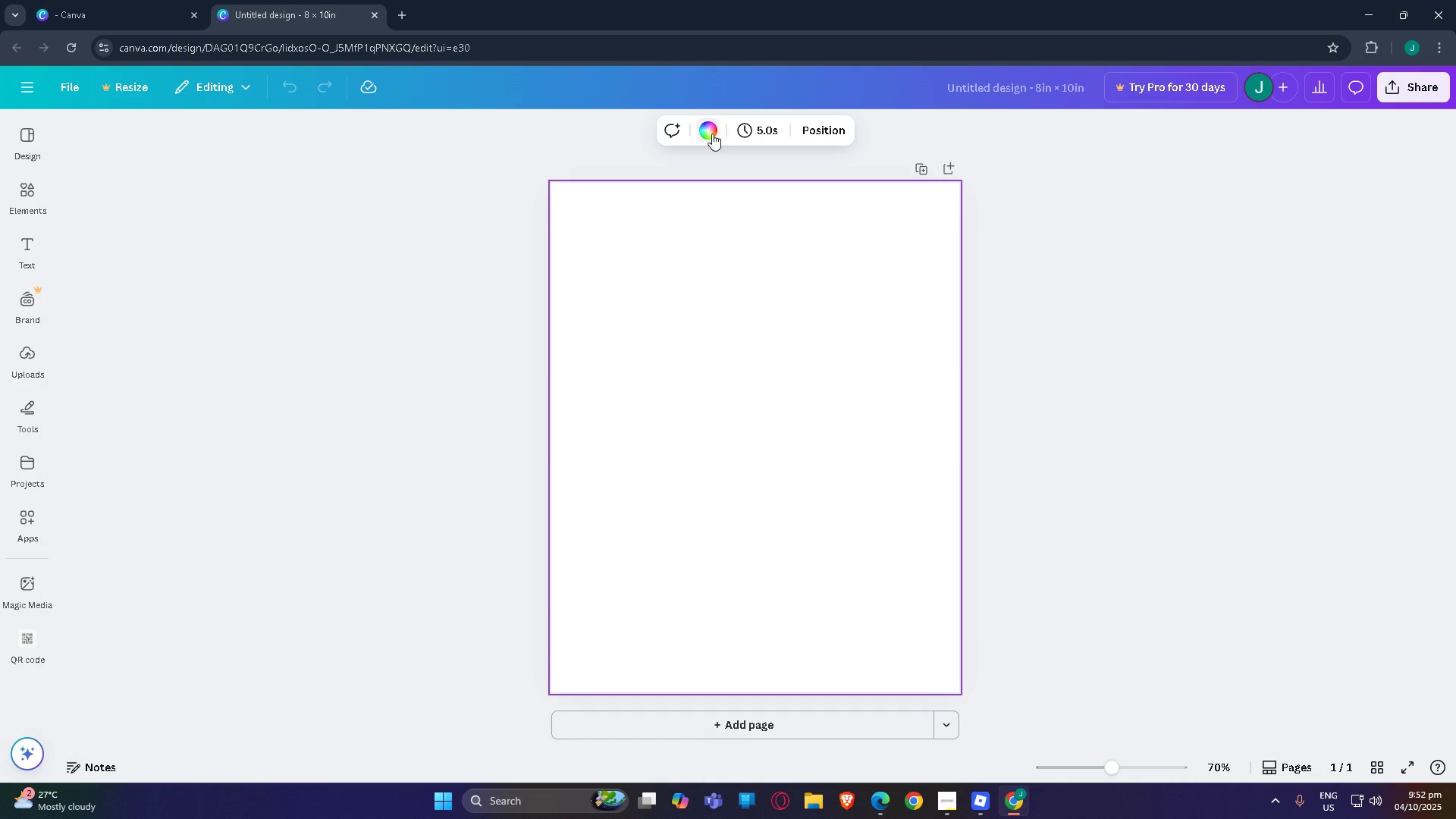 
left_click([712, 133])
 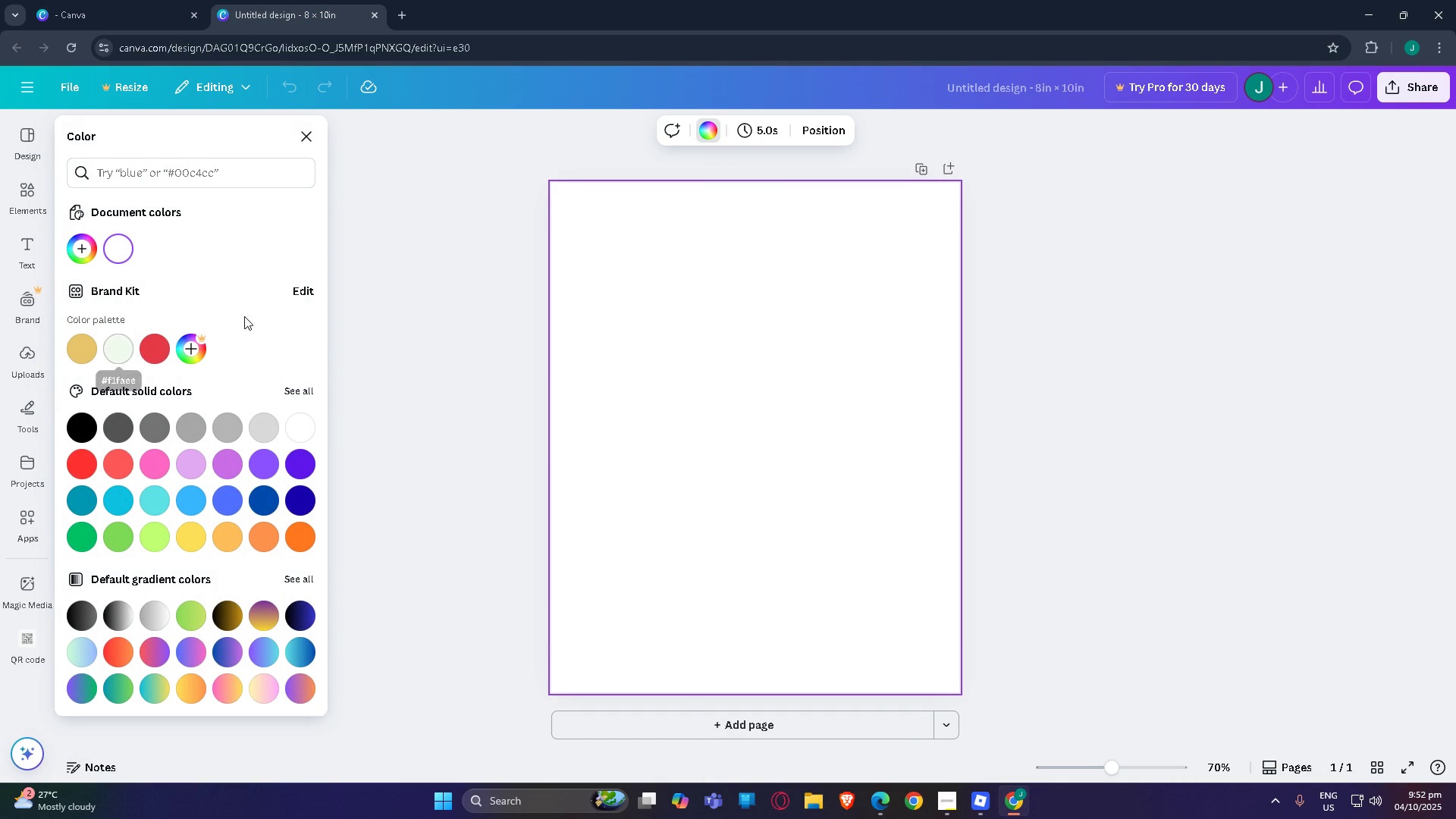 
left_click([307, 295])
 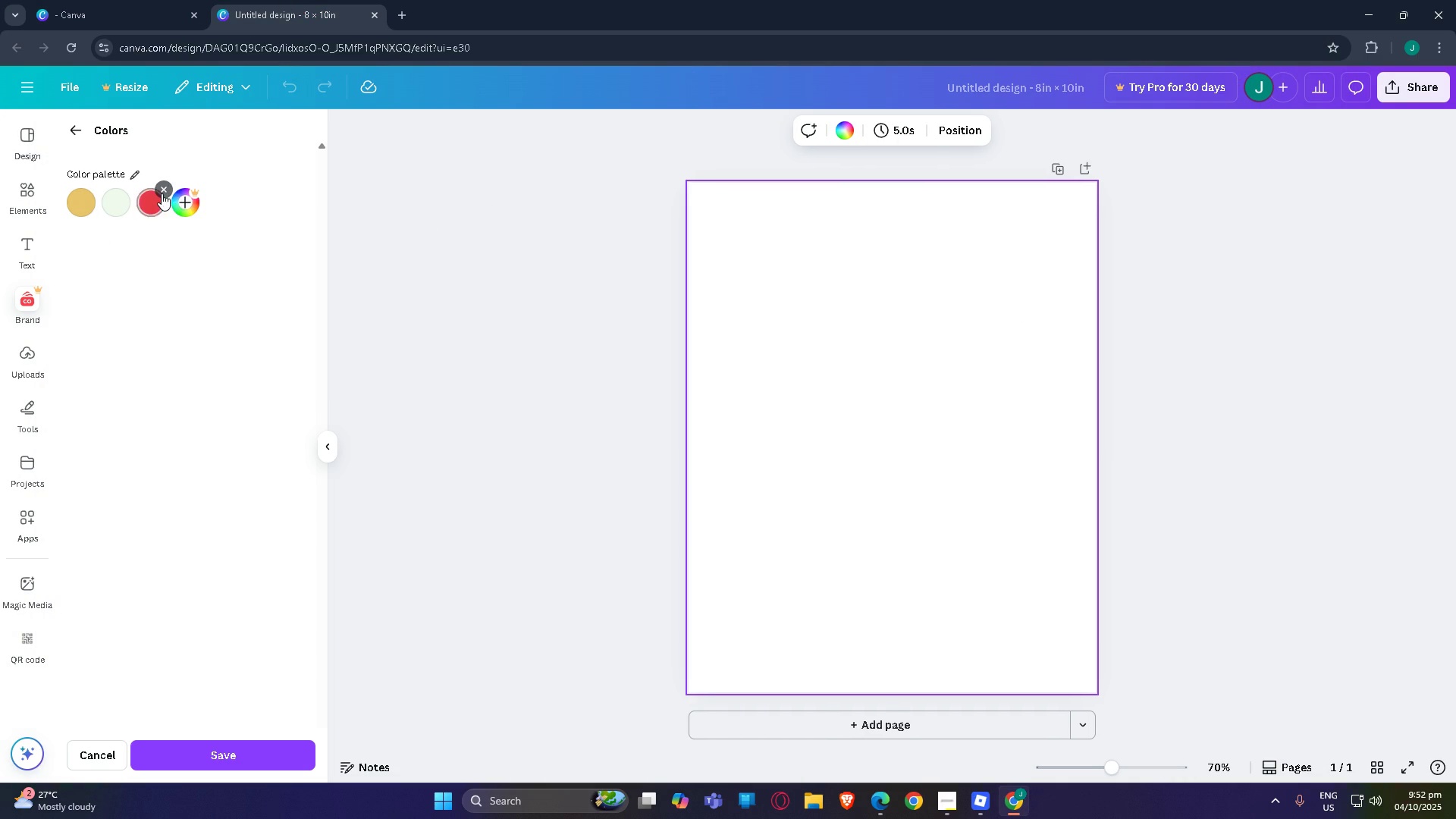 
left_click([166, 191])
 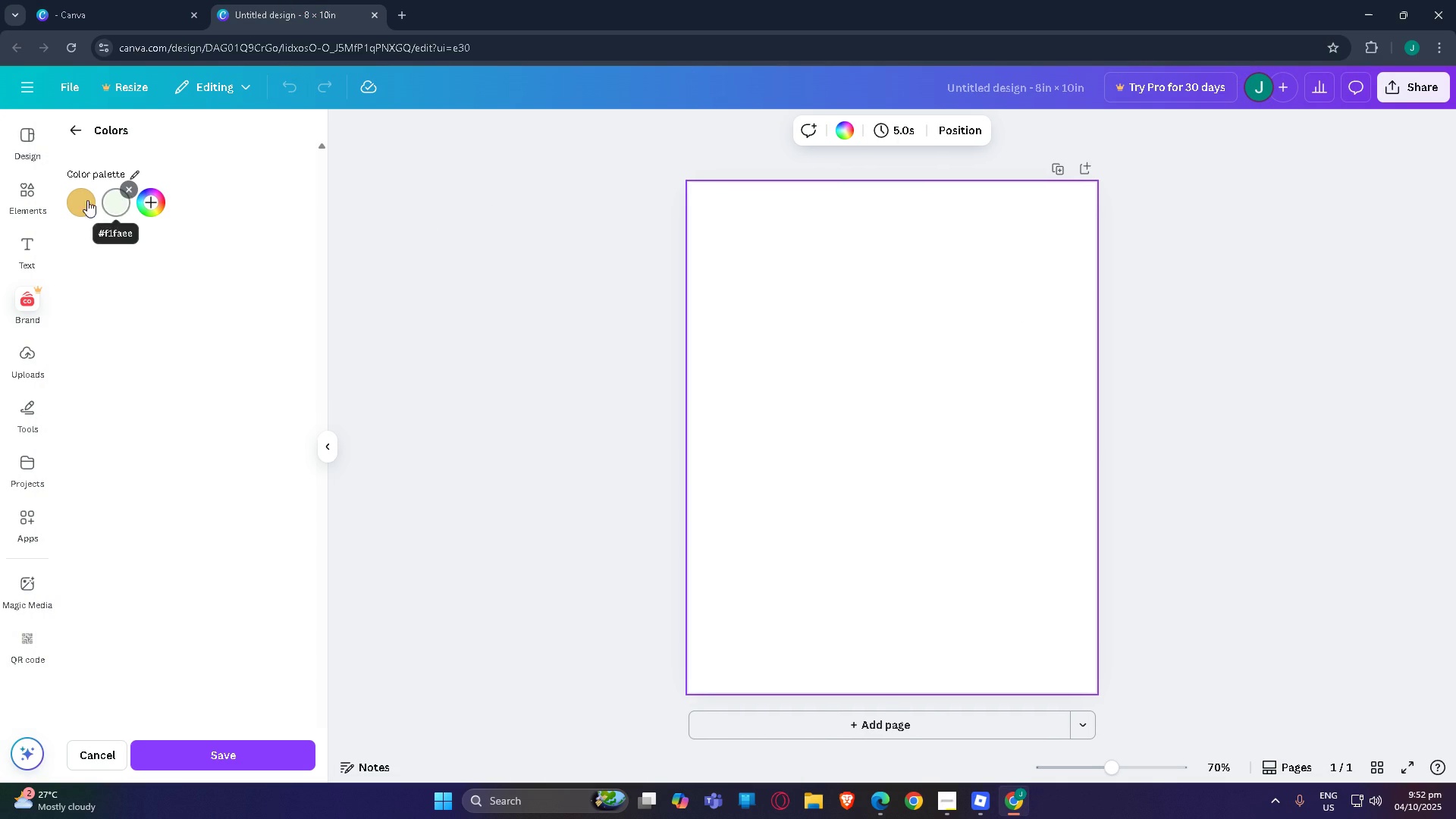 
left_click([74, 198])